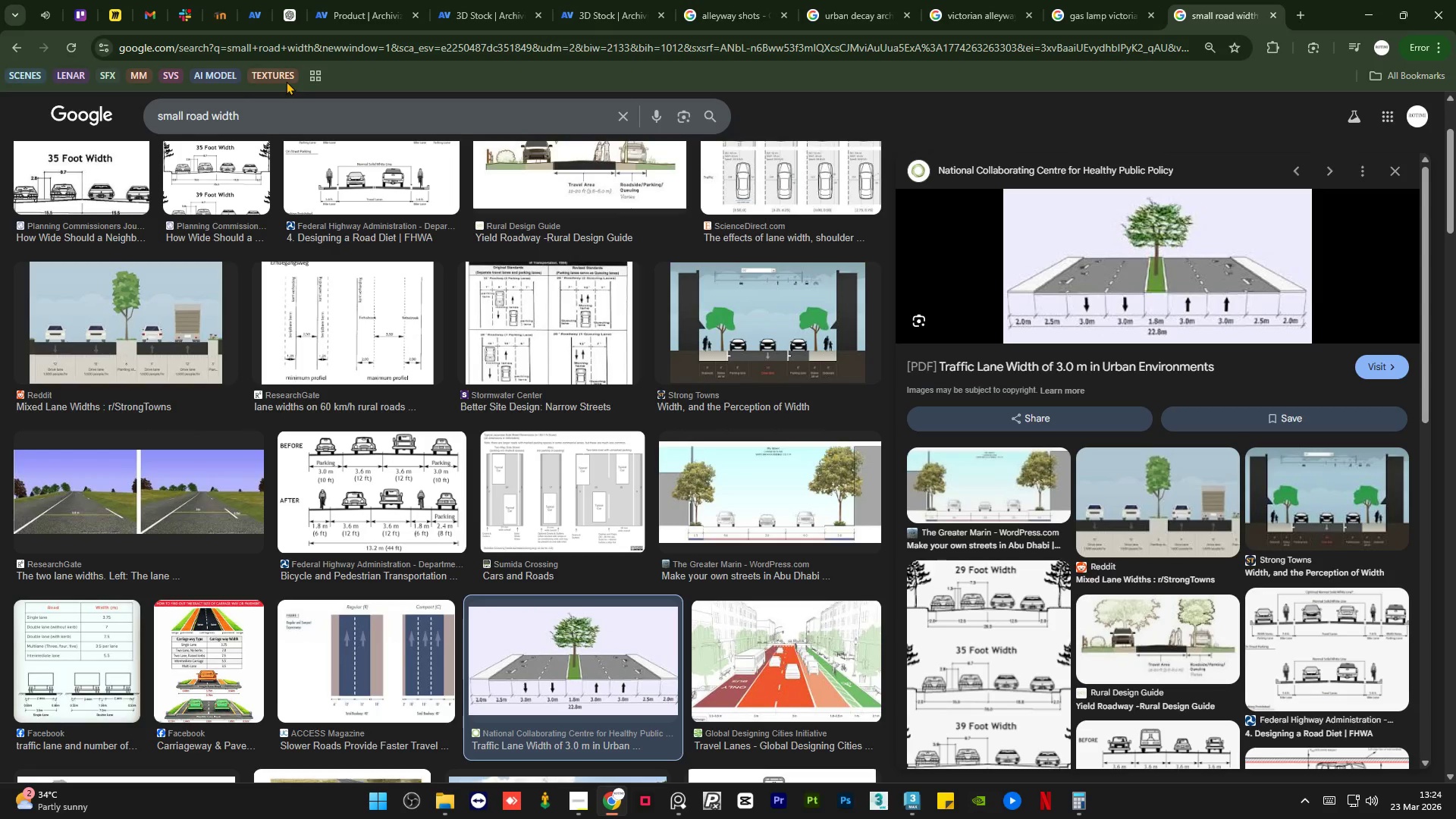 
left_click([275, 79])
 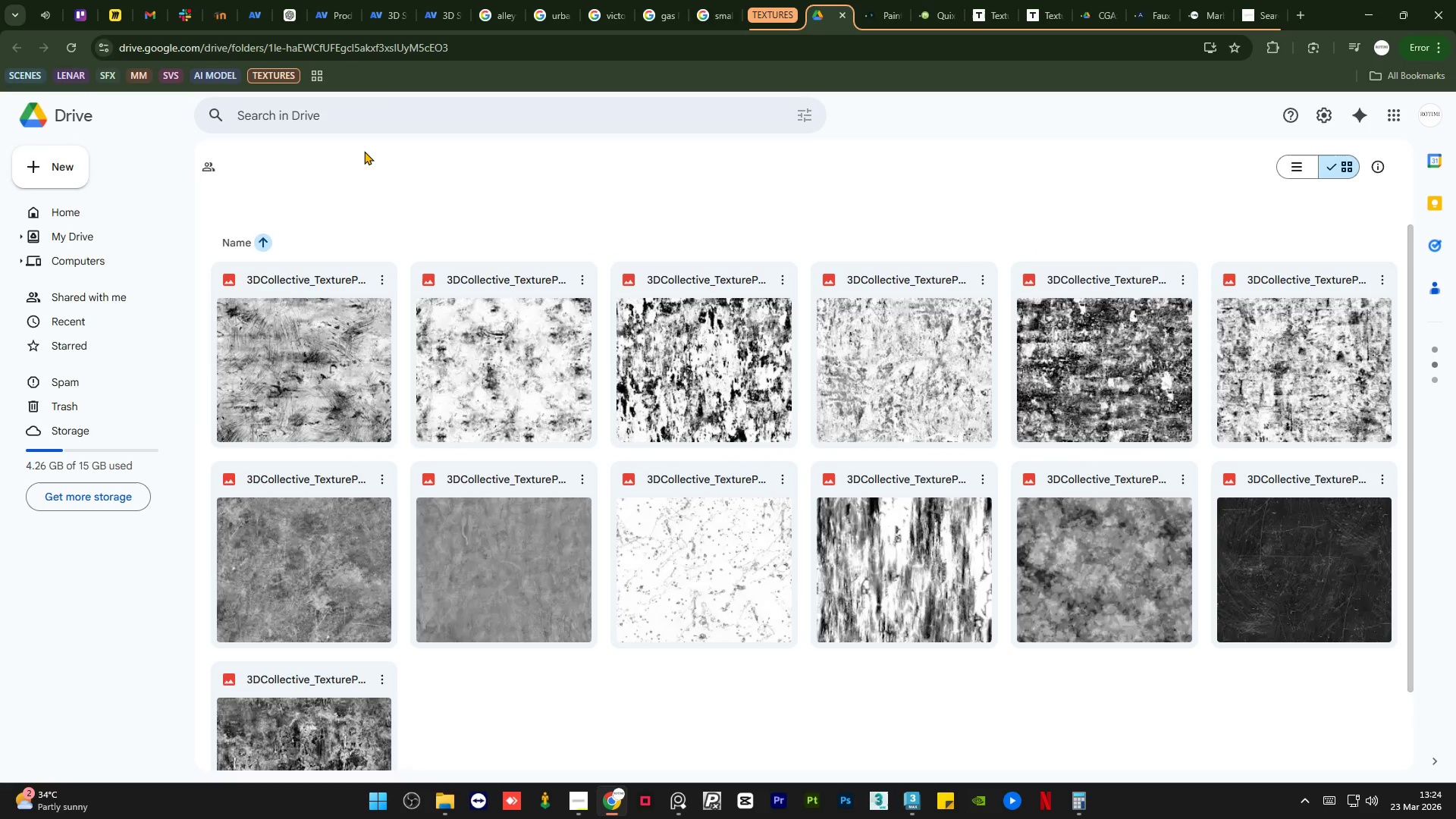 
wait(9.27)
 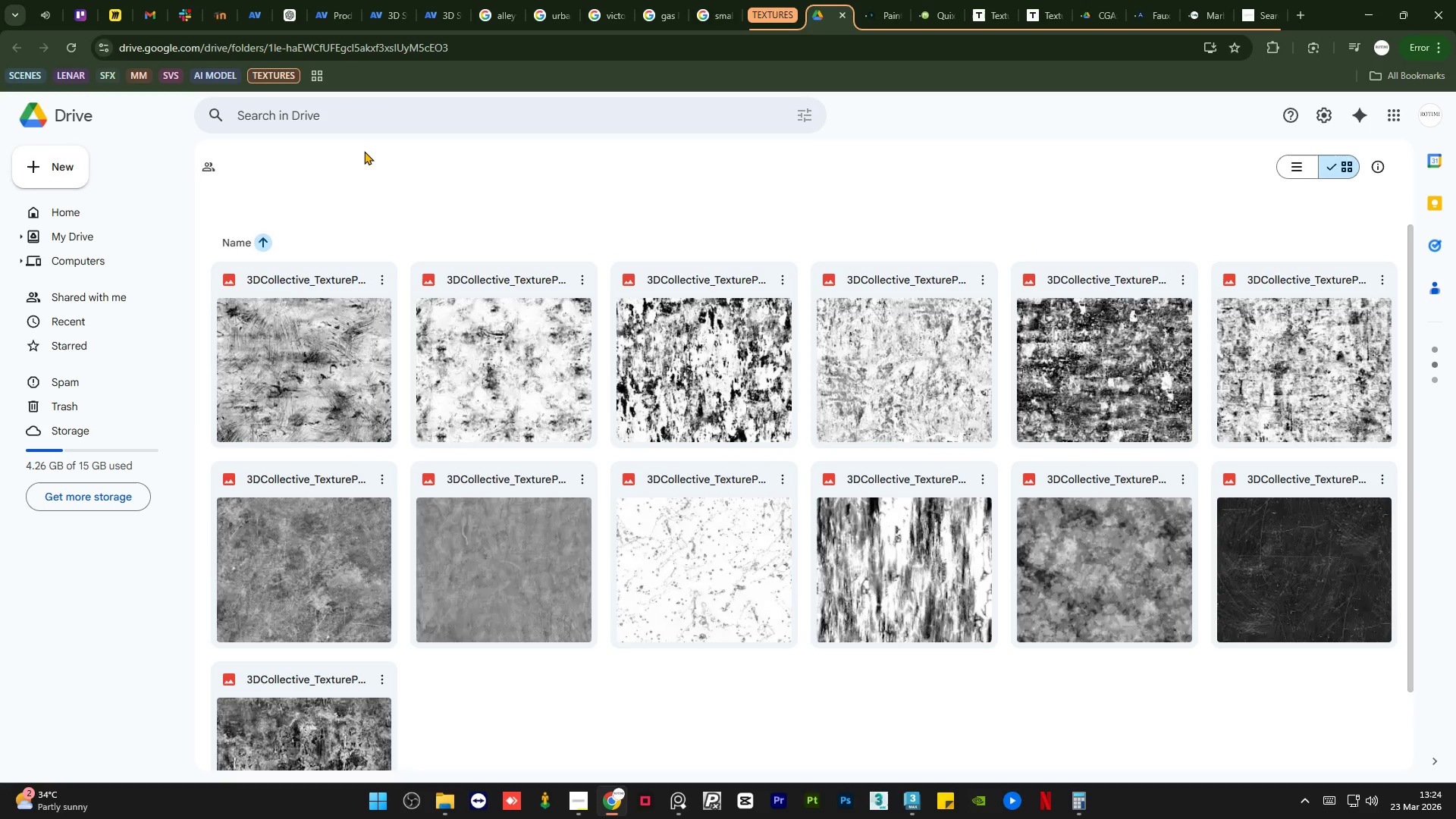 
left_click([440, 162])
 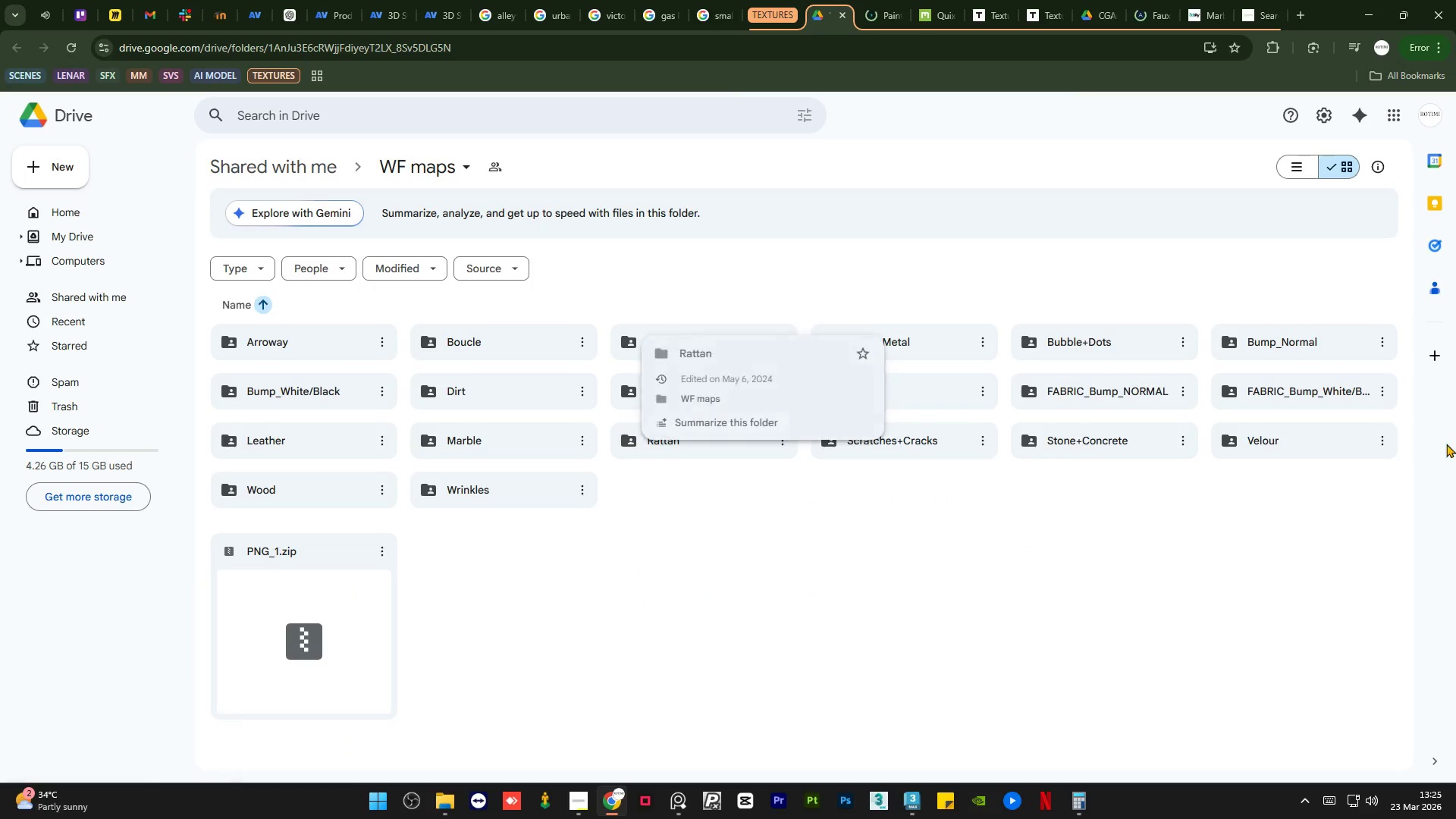 
double_click([1133, 347])
 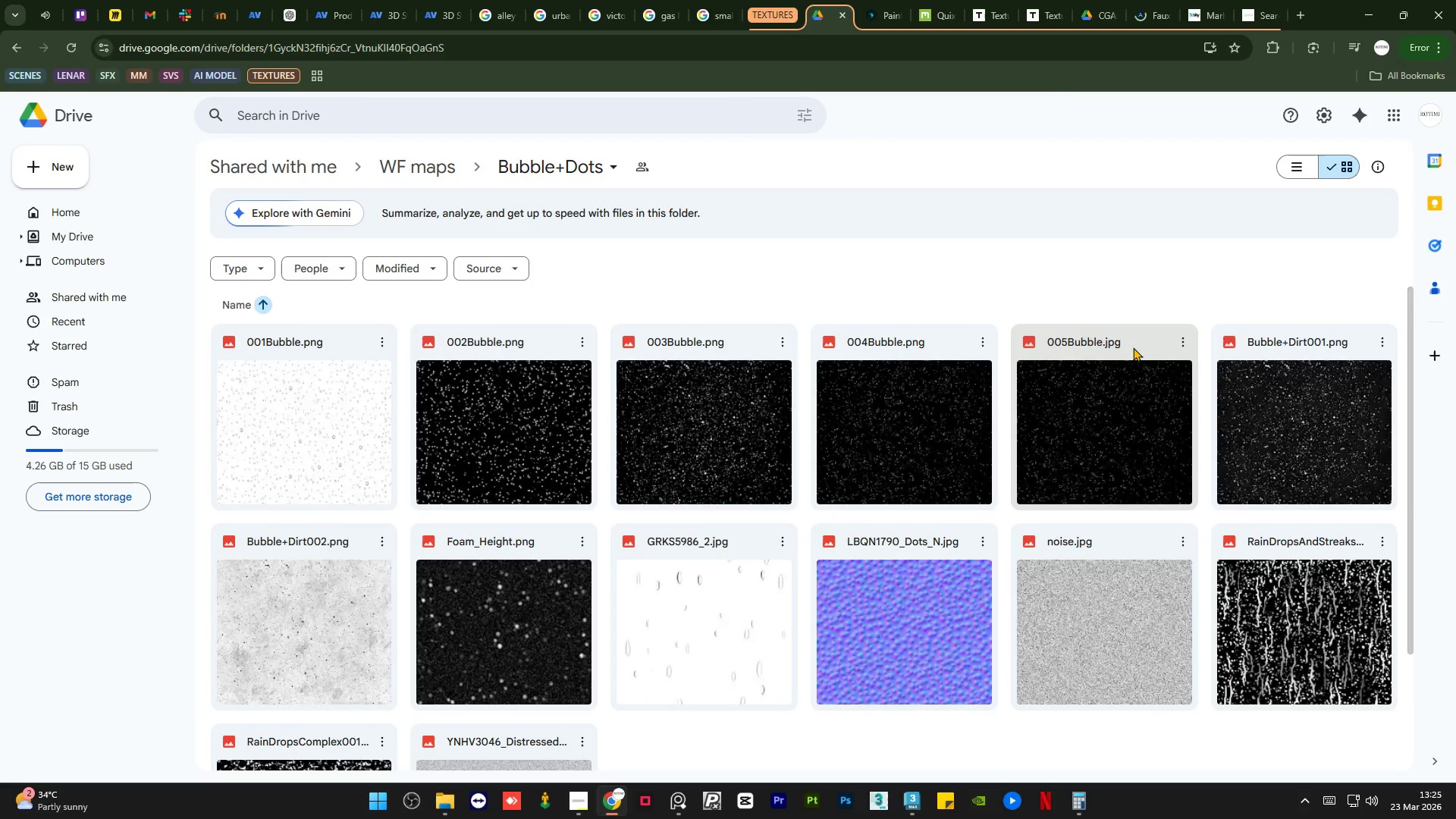 
scroll: coordinate [1132, 350], scroll_direction: down, amount: 1.0
 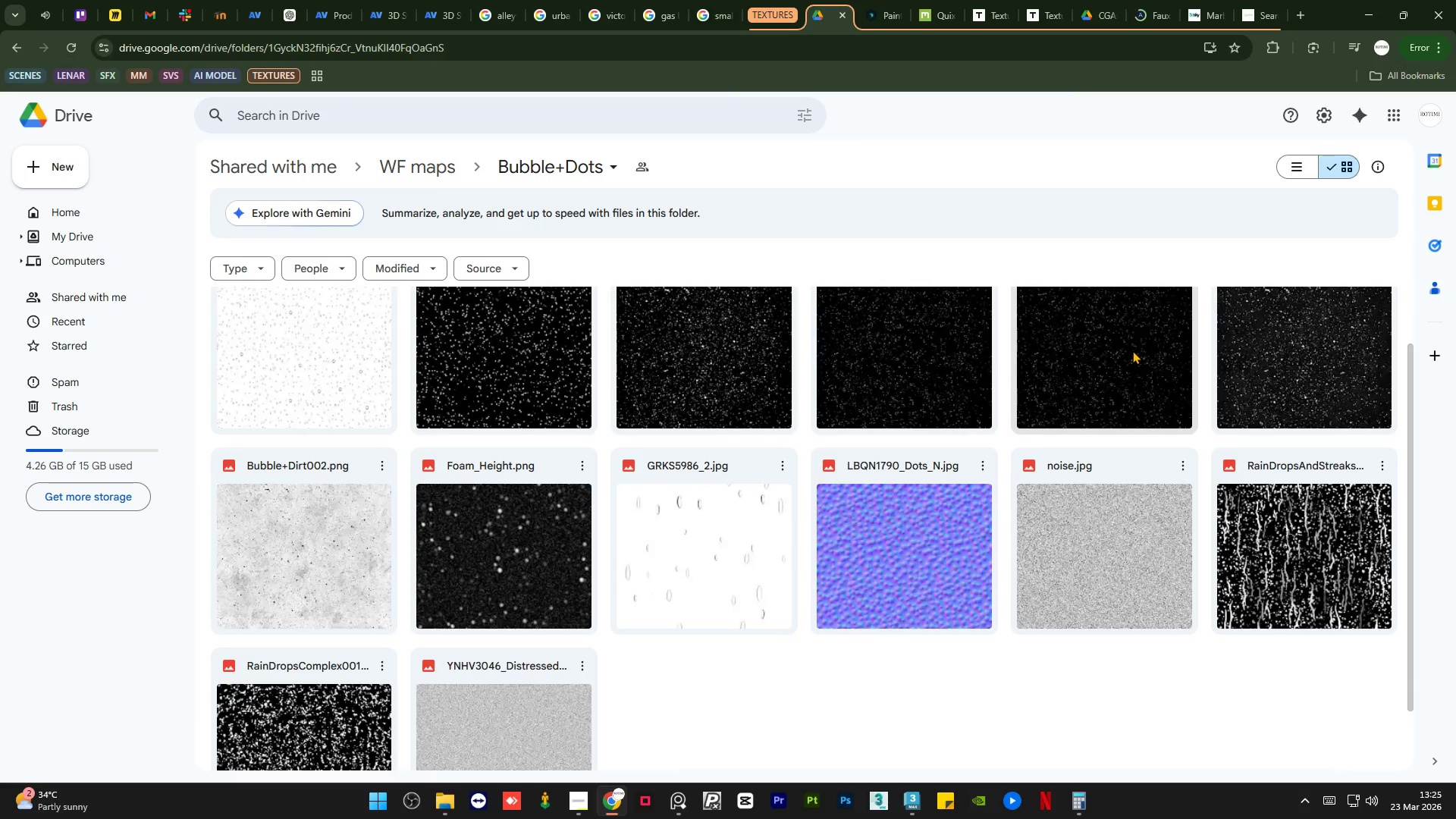 
scroll: coordinate [1132, 350], scroll_direction: up, amount: 1.0
 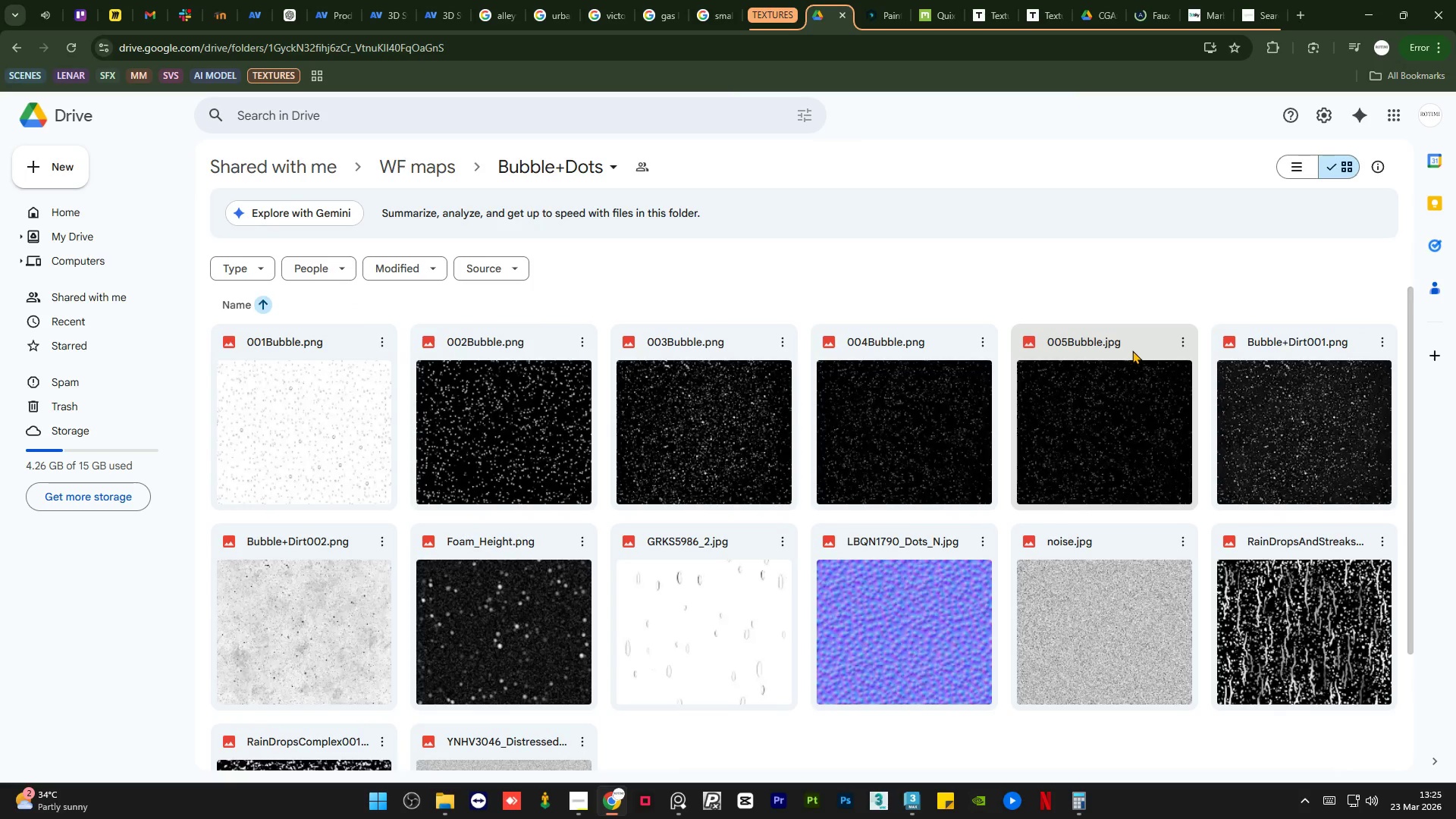 
scroll: coordinate [1132, 350], scroll_direction: down, amount: 1.0
 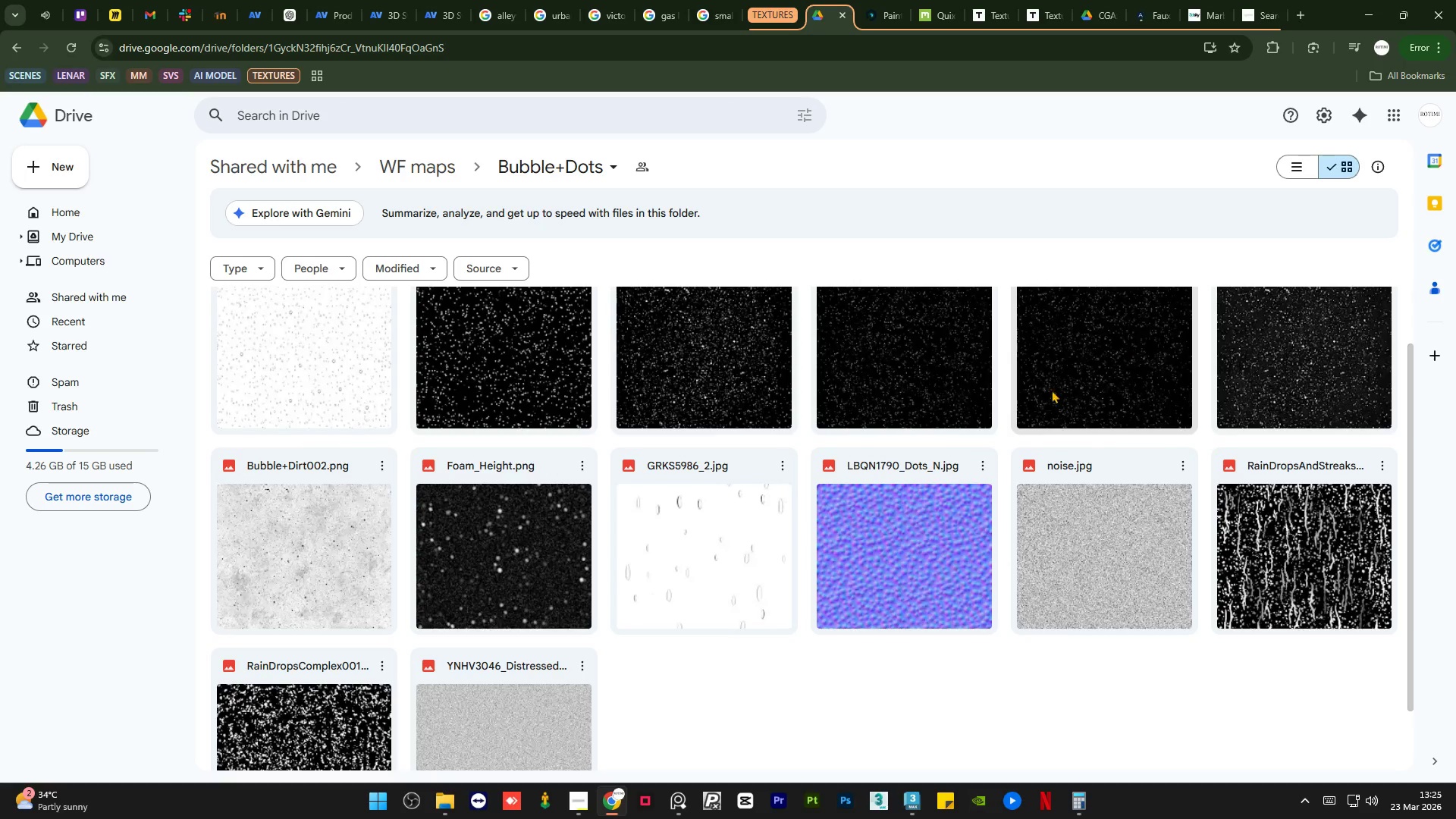 
double_click([1062, 563])
 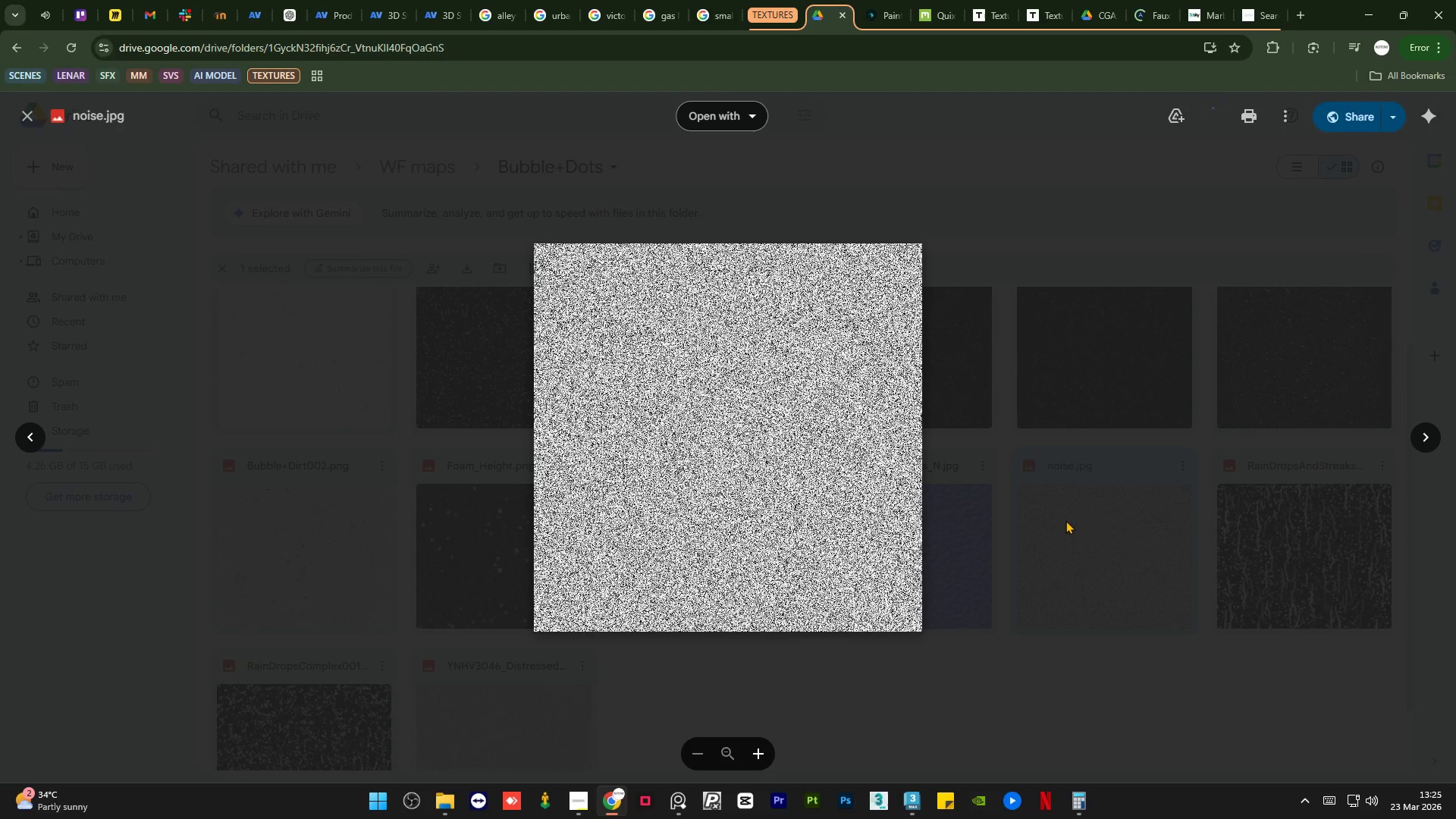 
scroll: coordinate [690, 485], scroll_direction: up, amount: 15.0
 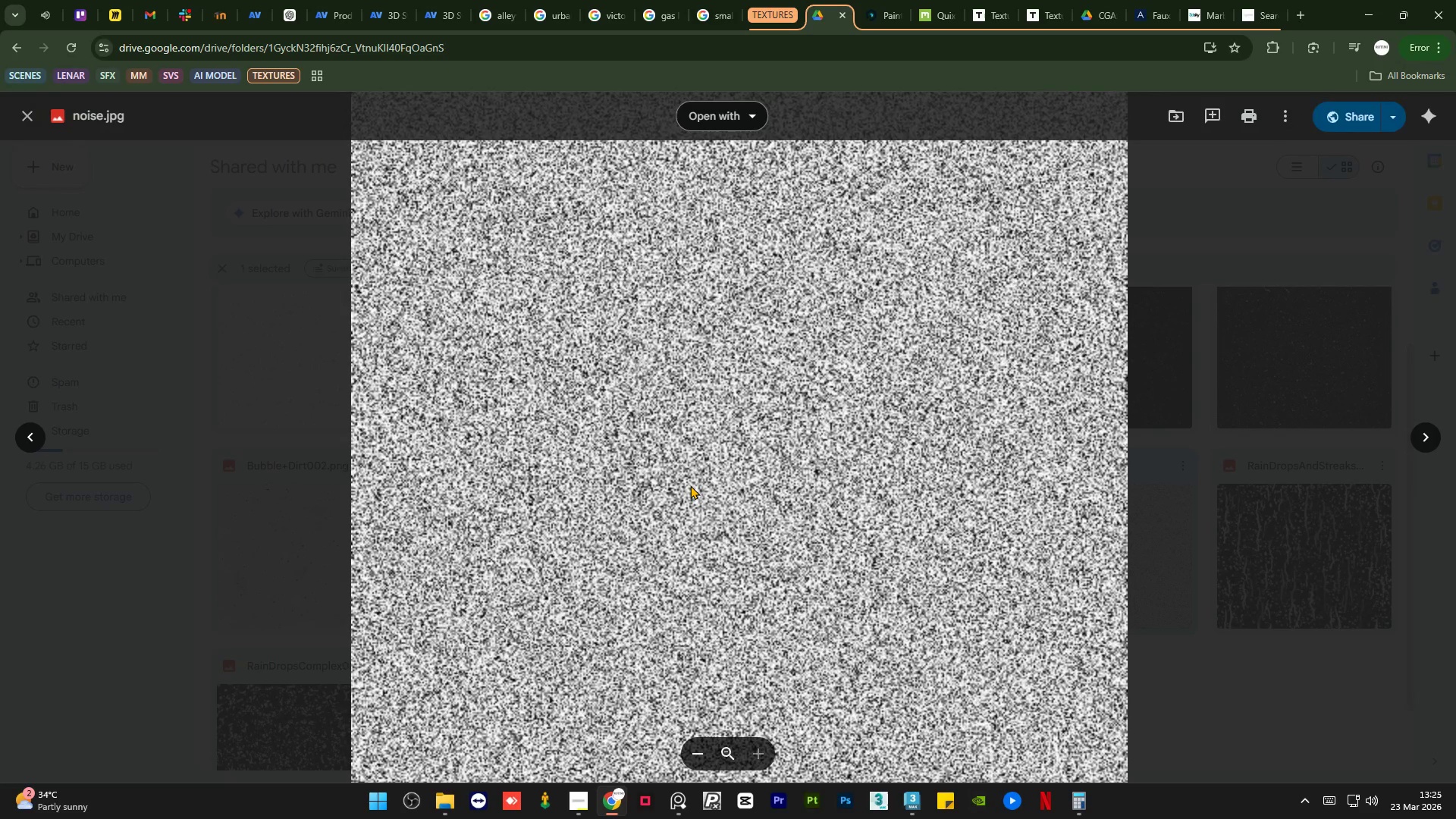 
scroll: coordinate [742, 448], scroll_direction: down, amount: 10.0
 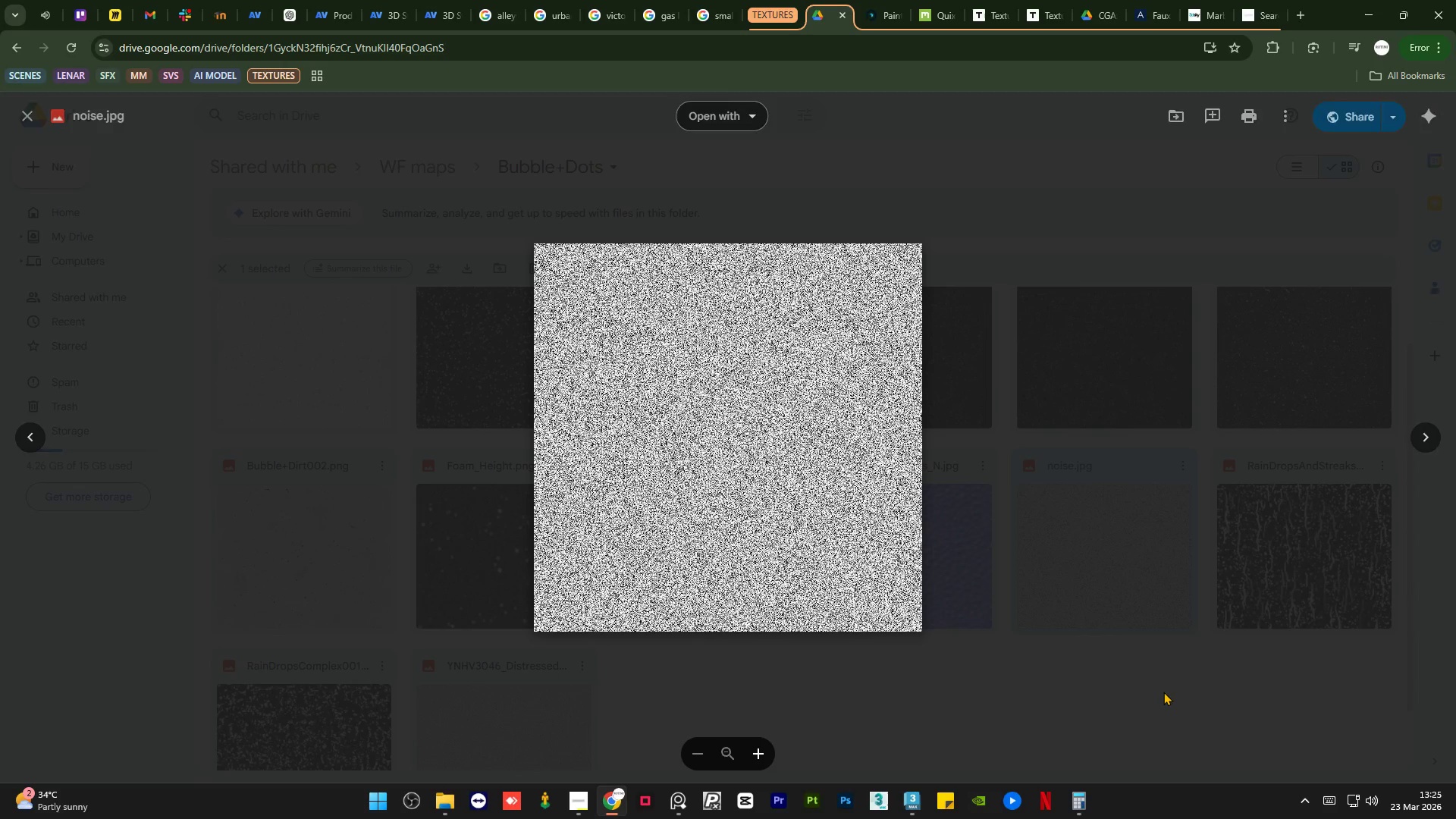 
left_click([1288, 117])
 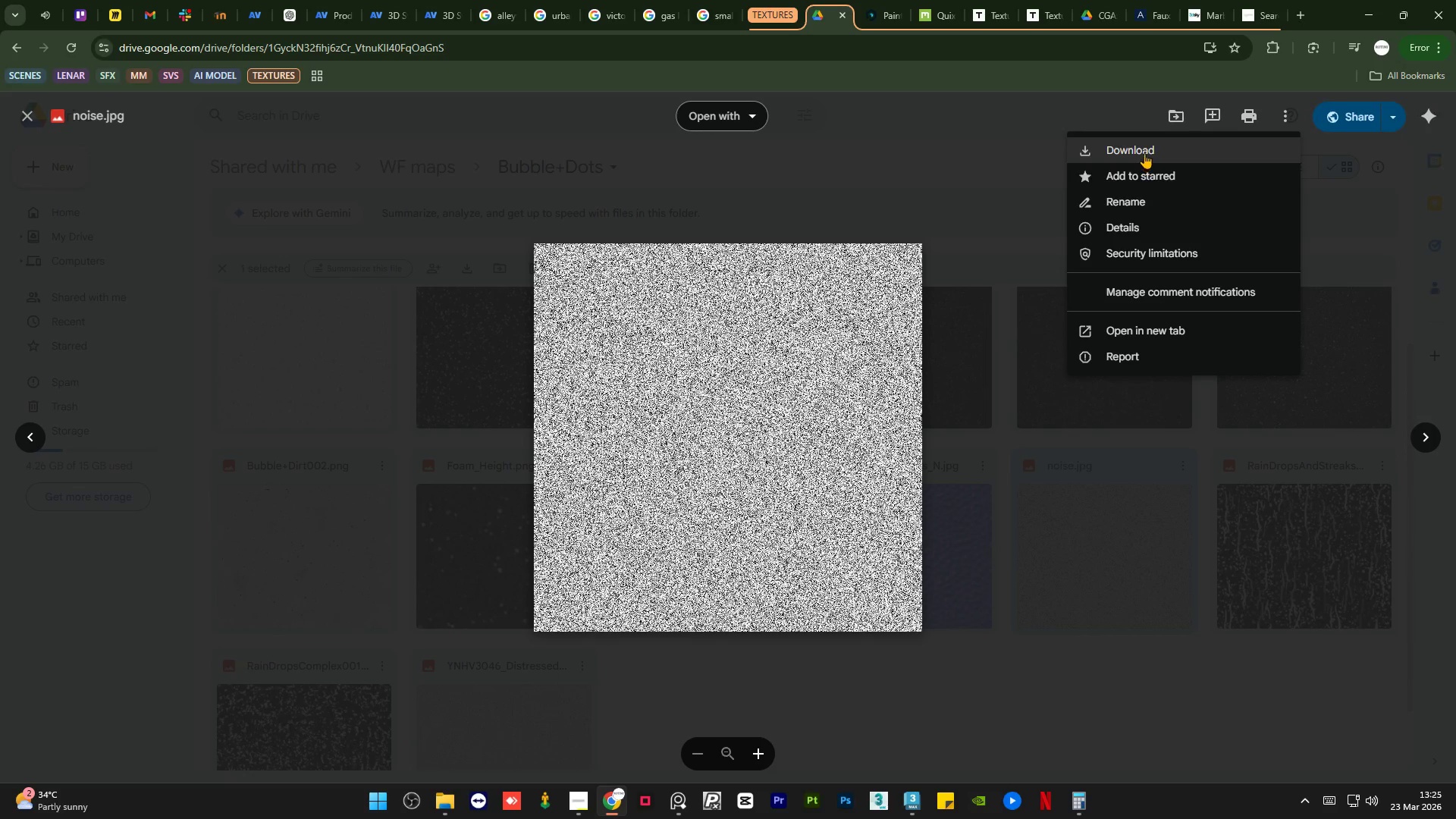 
left_click([1144, 153])
 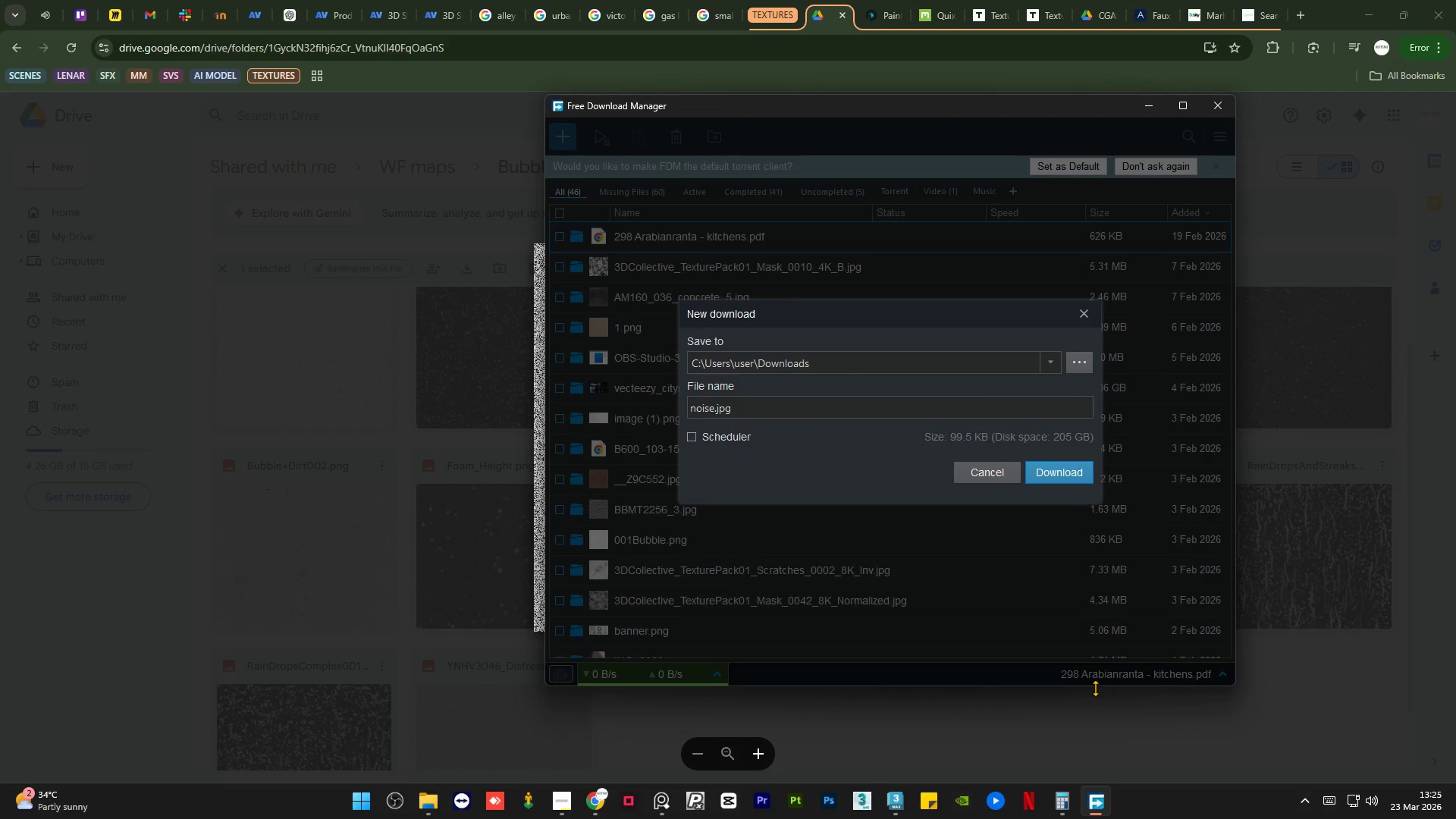 
wait(10.67)
 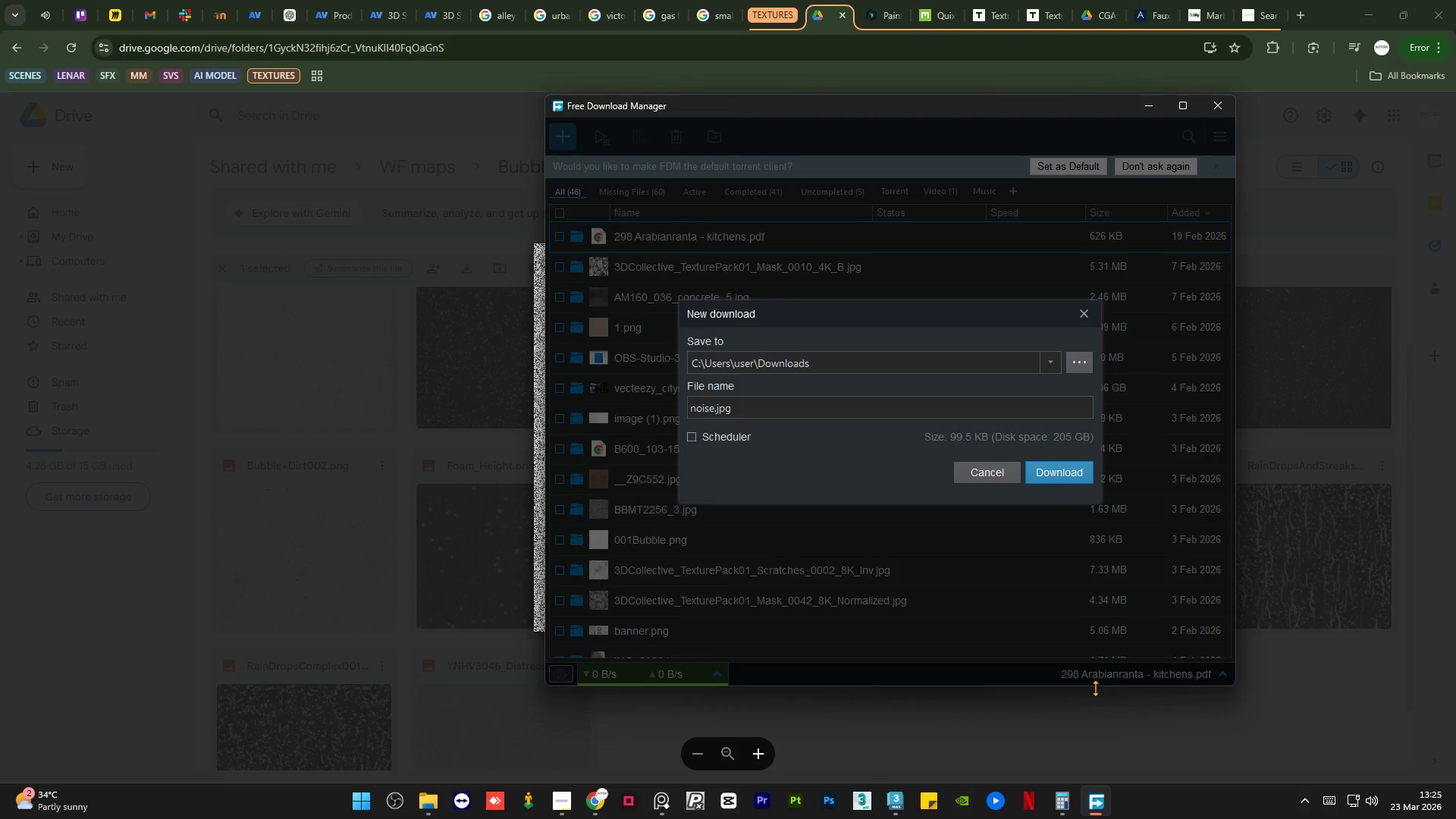 
mouse_move([1072, 455])
 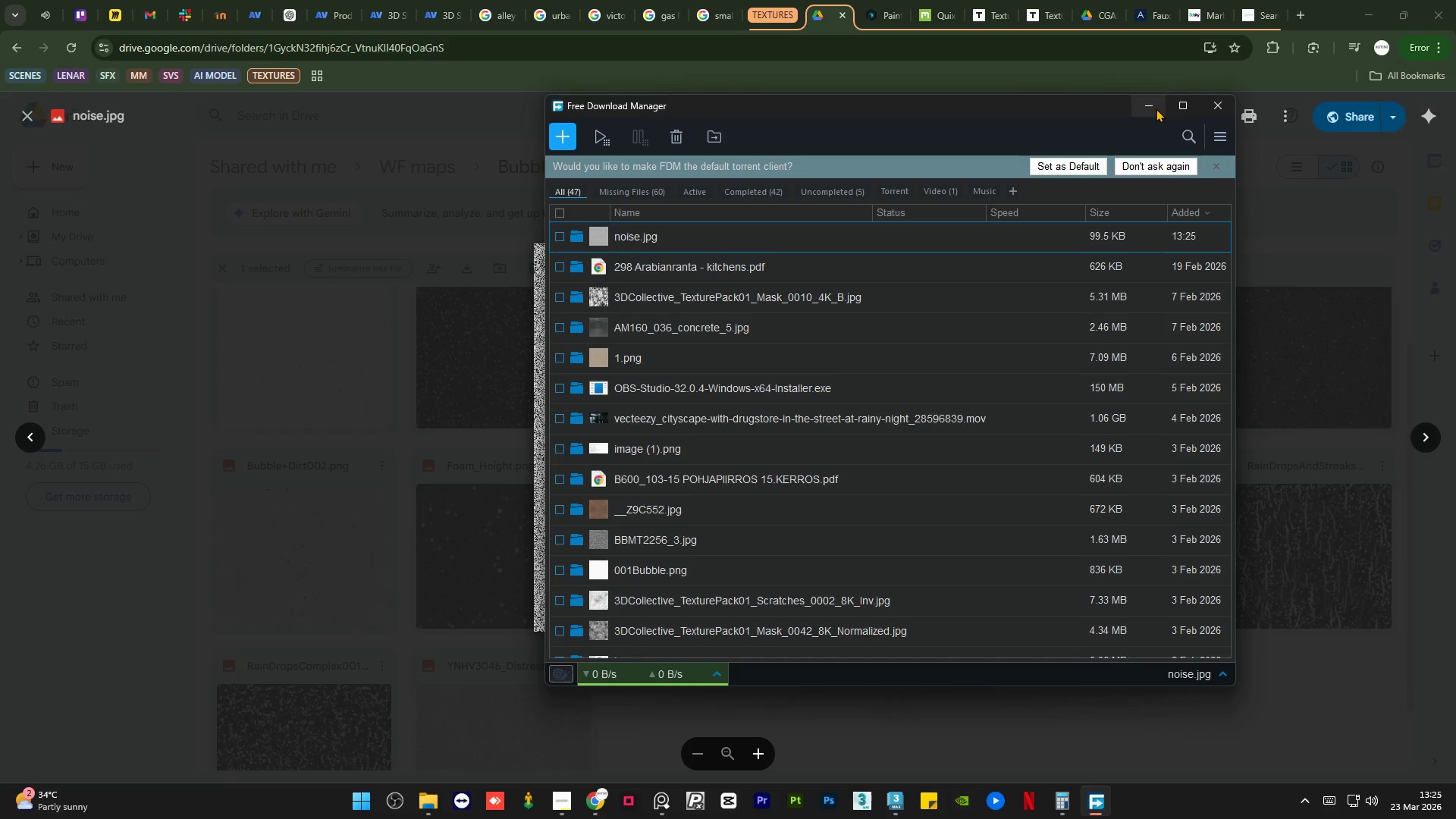 
left_click([1156, 108])
 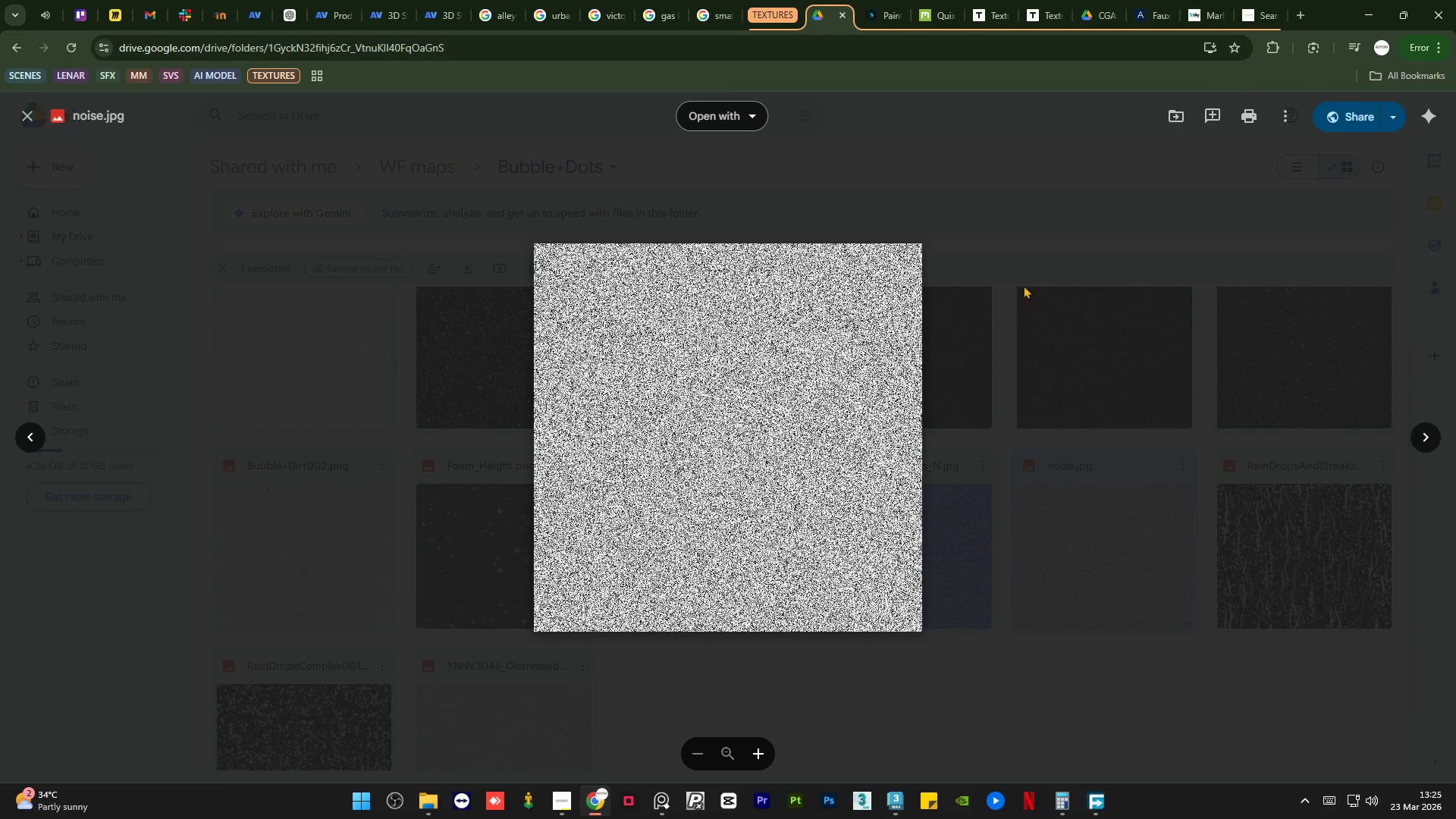 
left_click([1071, 214])
 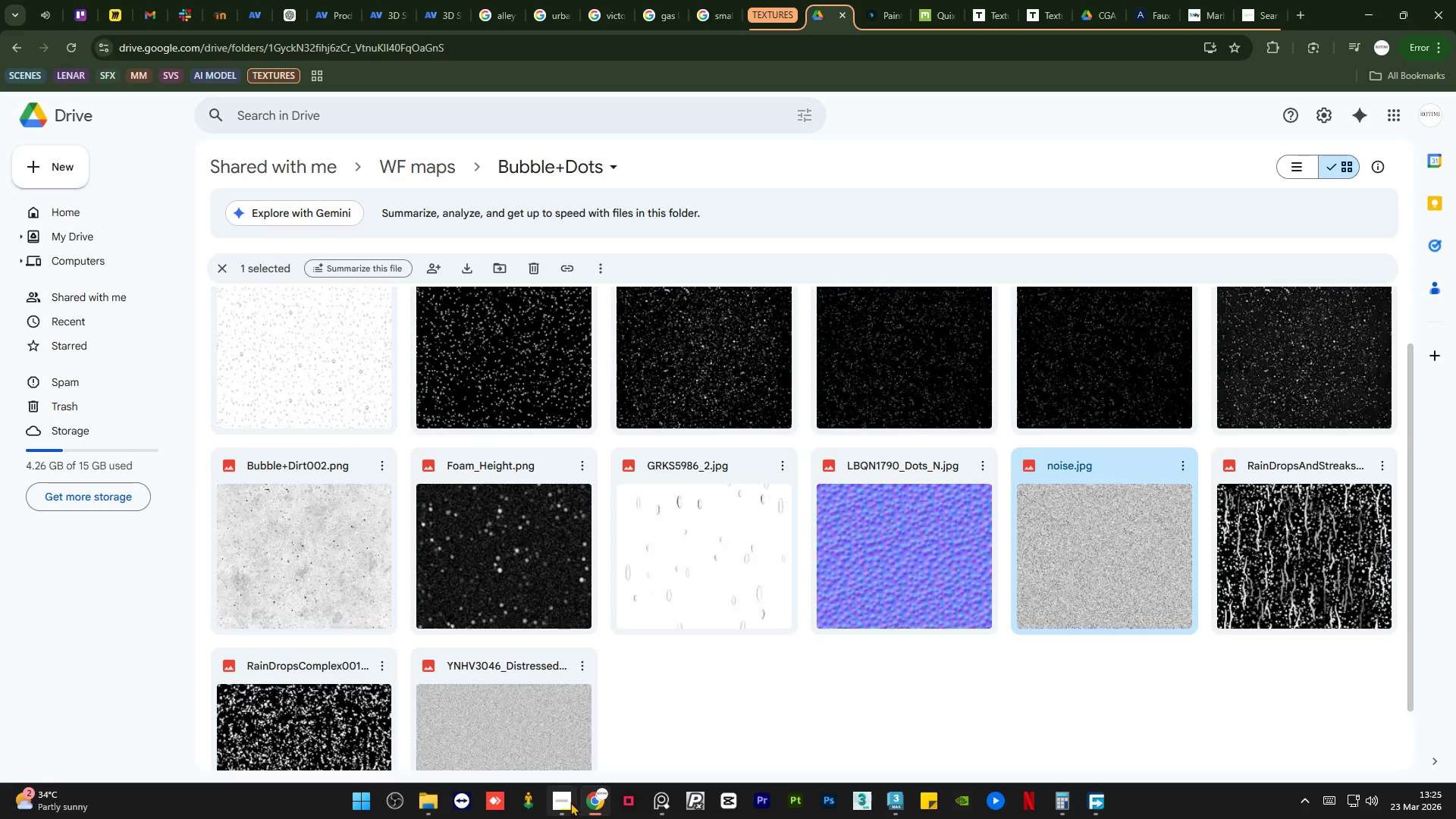 
left_click([568, 802])